 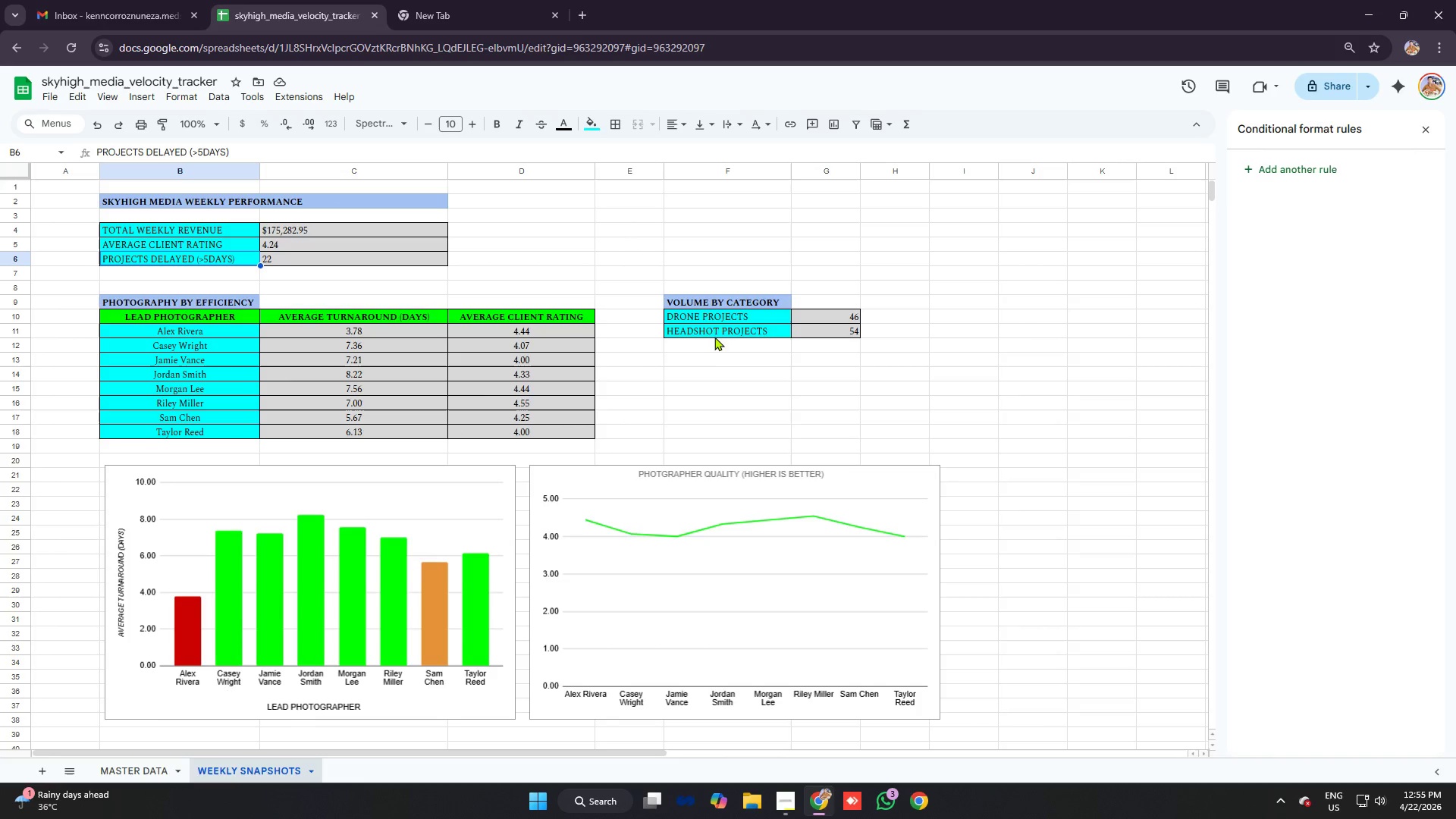 
left_click([710, 319])
 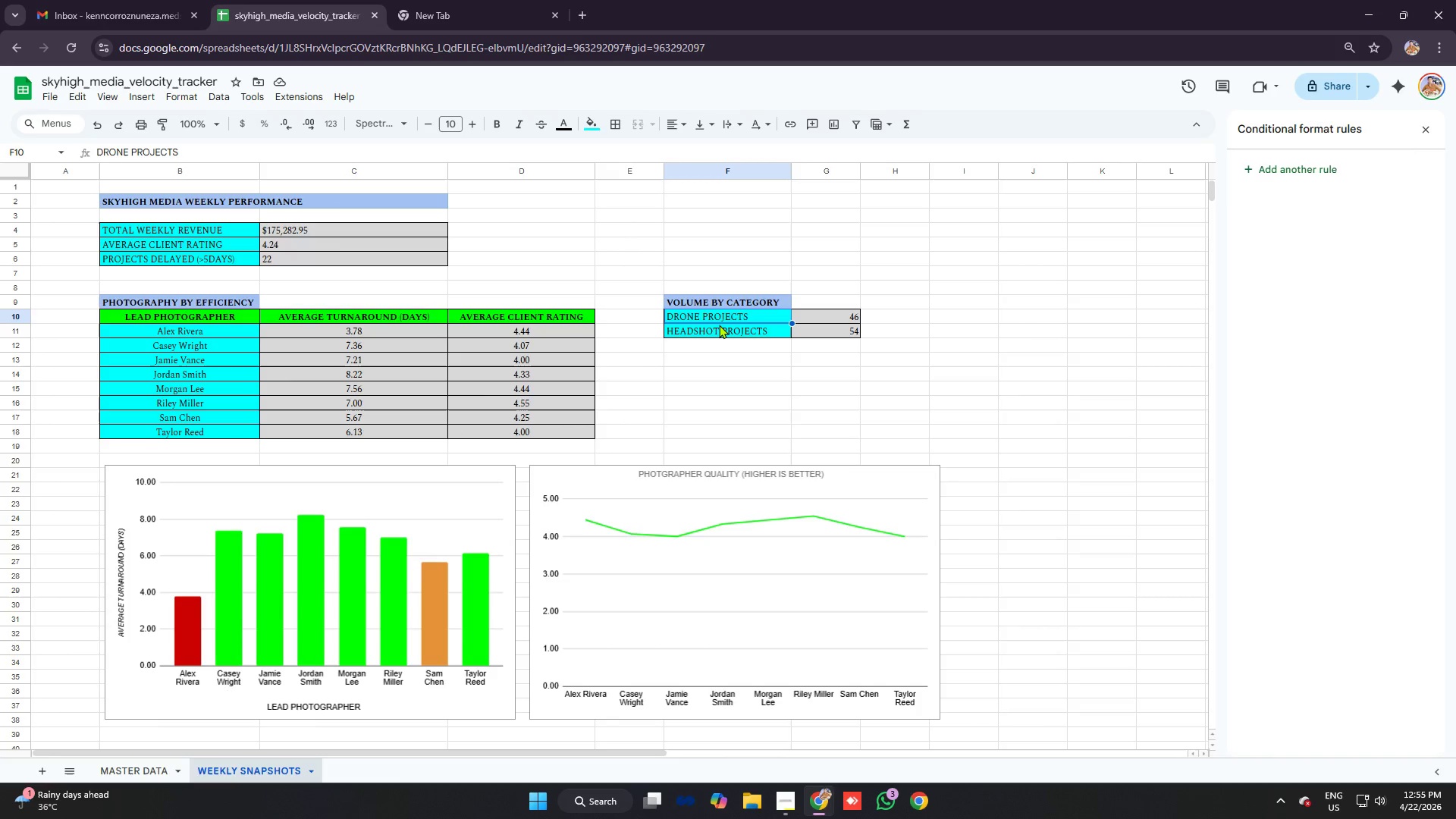 
left_click([719, 325])
 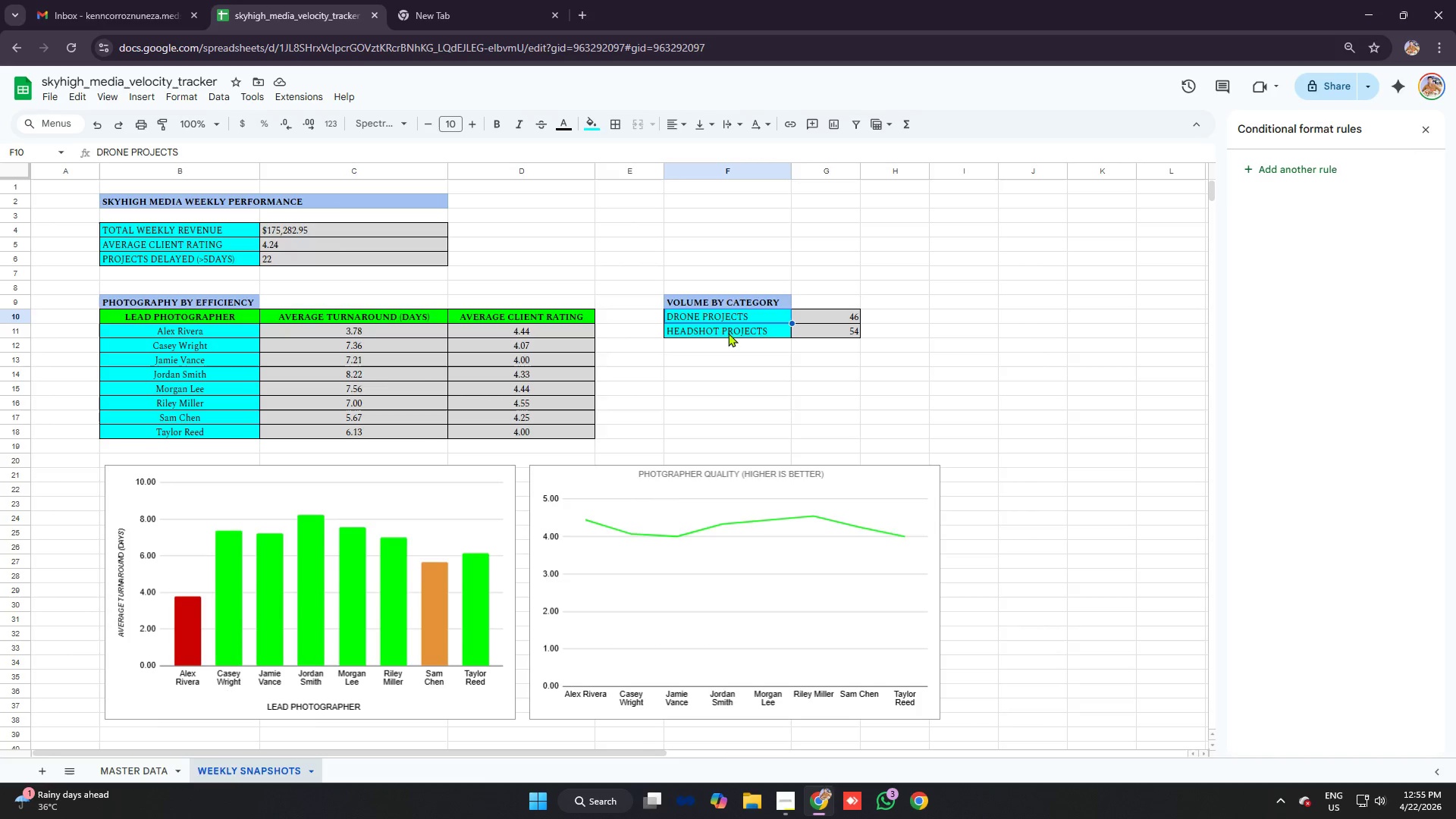 
key(Alt+AltLeft)
 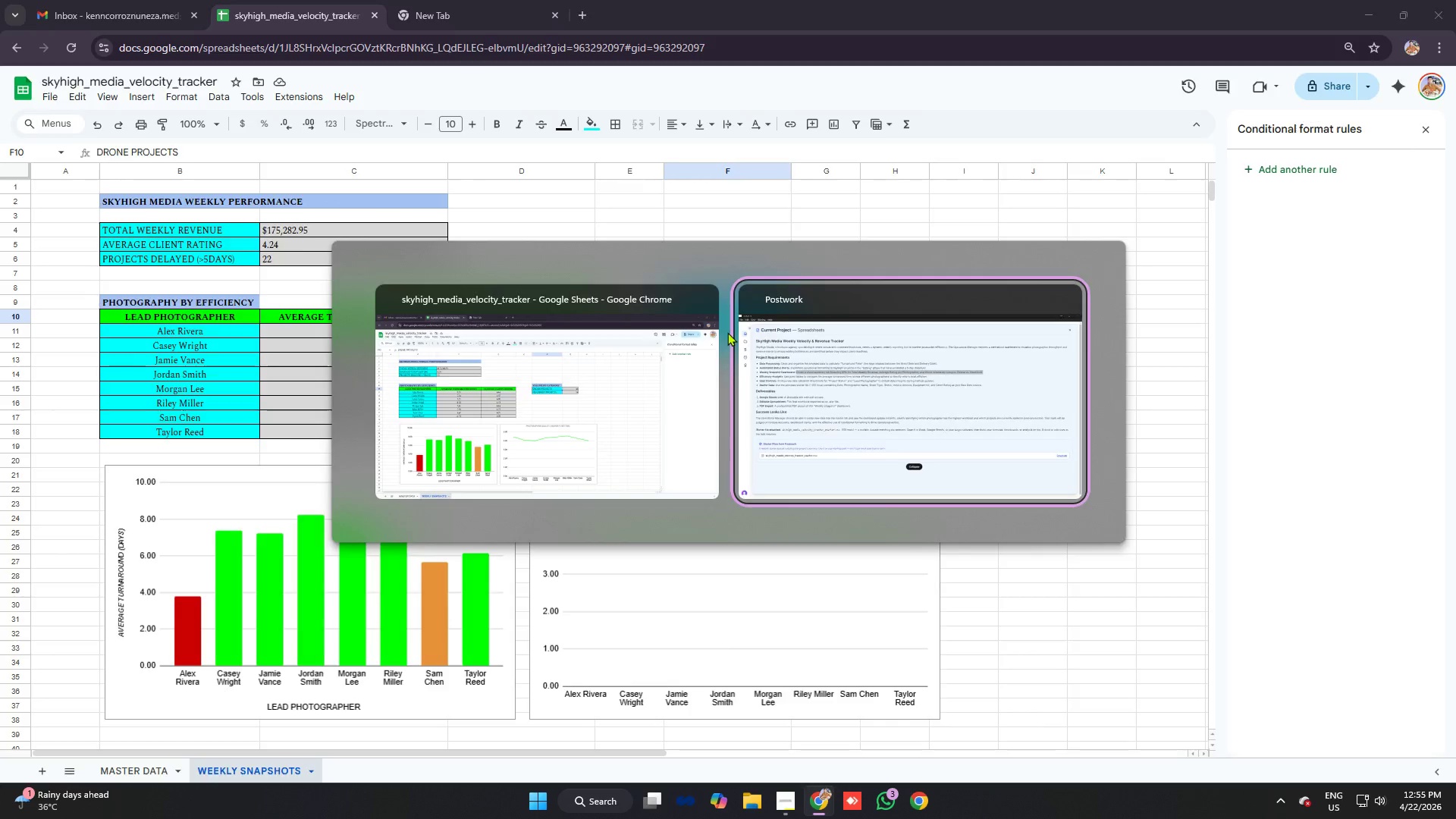 
key(Alt+Tab)